 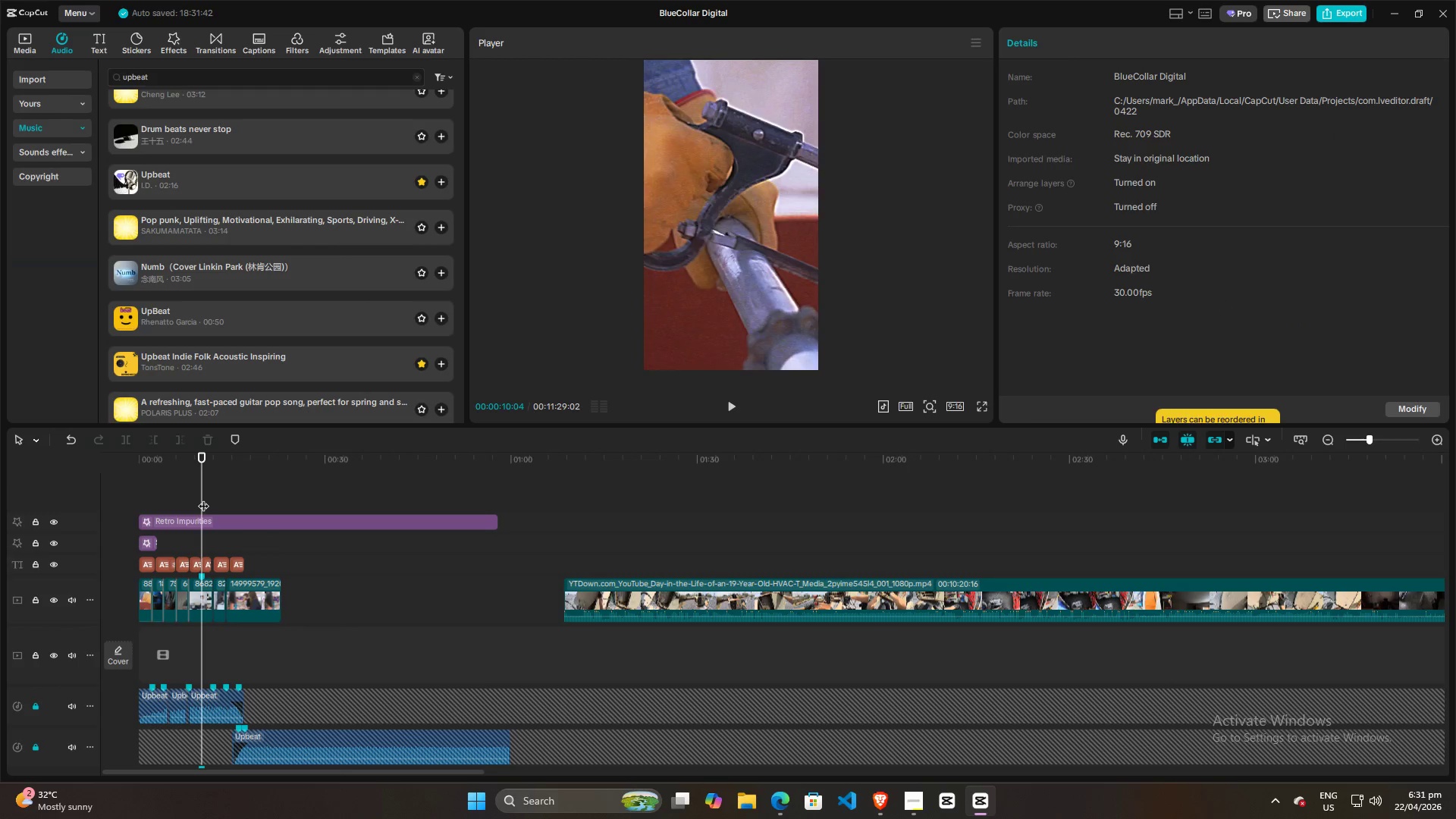 
left_click([145, 547])
 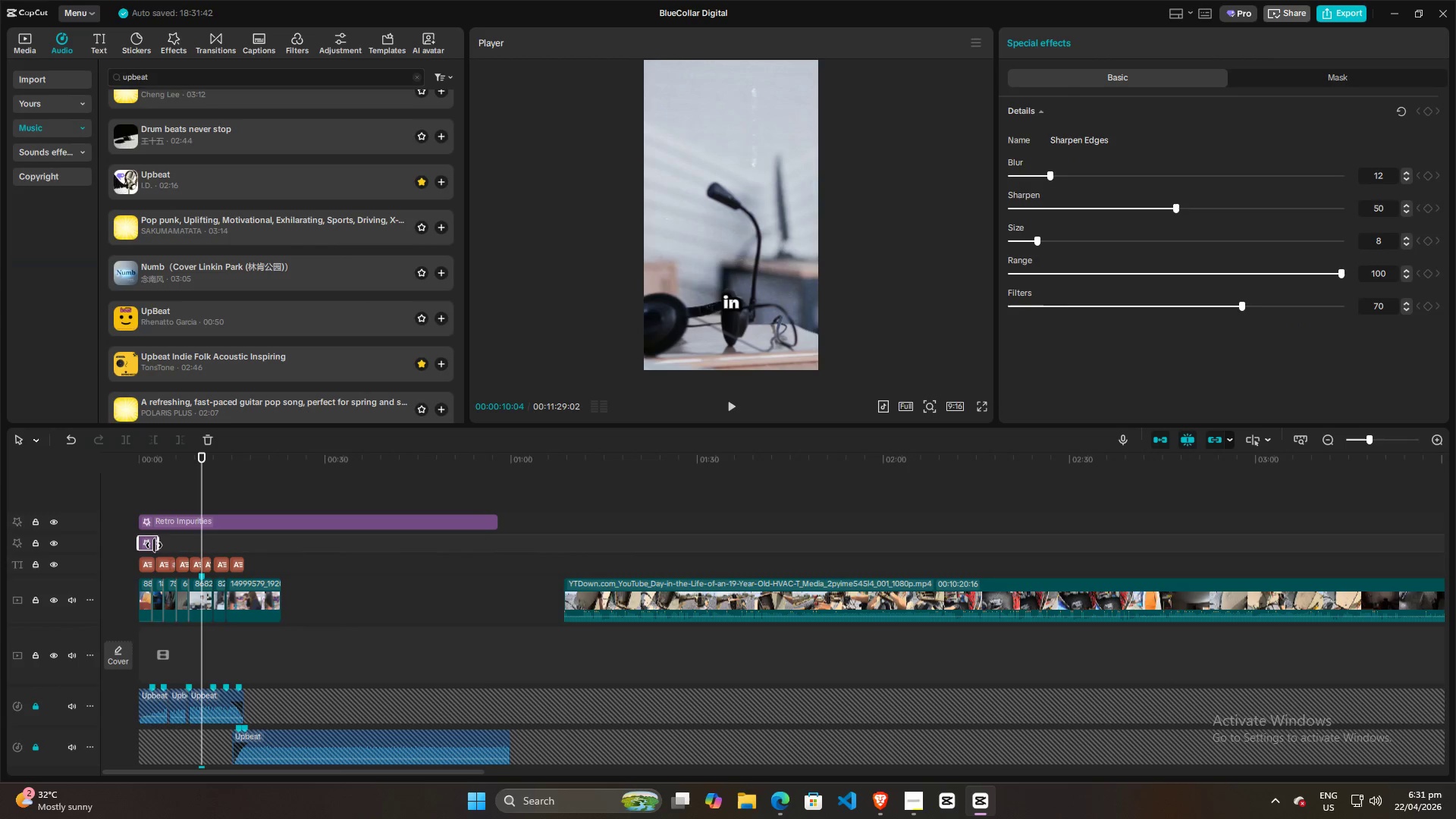 
left_click_drag(start_coordinate=[156, 545], to_coordinate=[507, 565])
 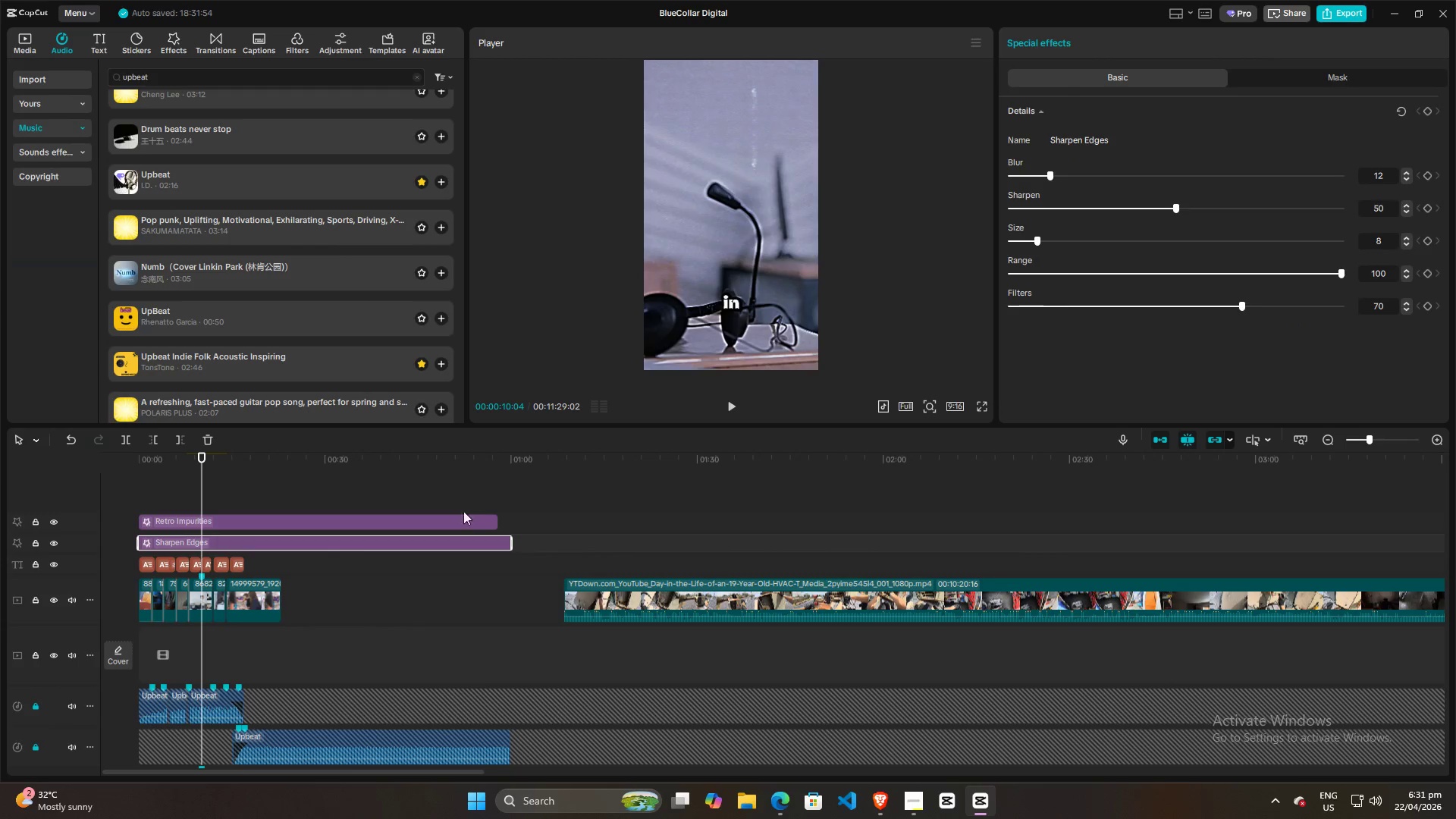 
left_click([463, 515])
 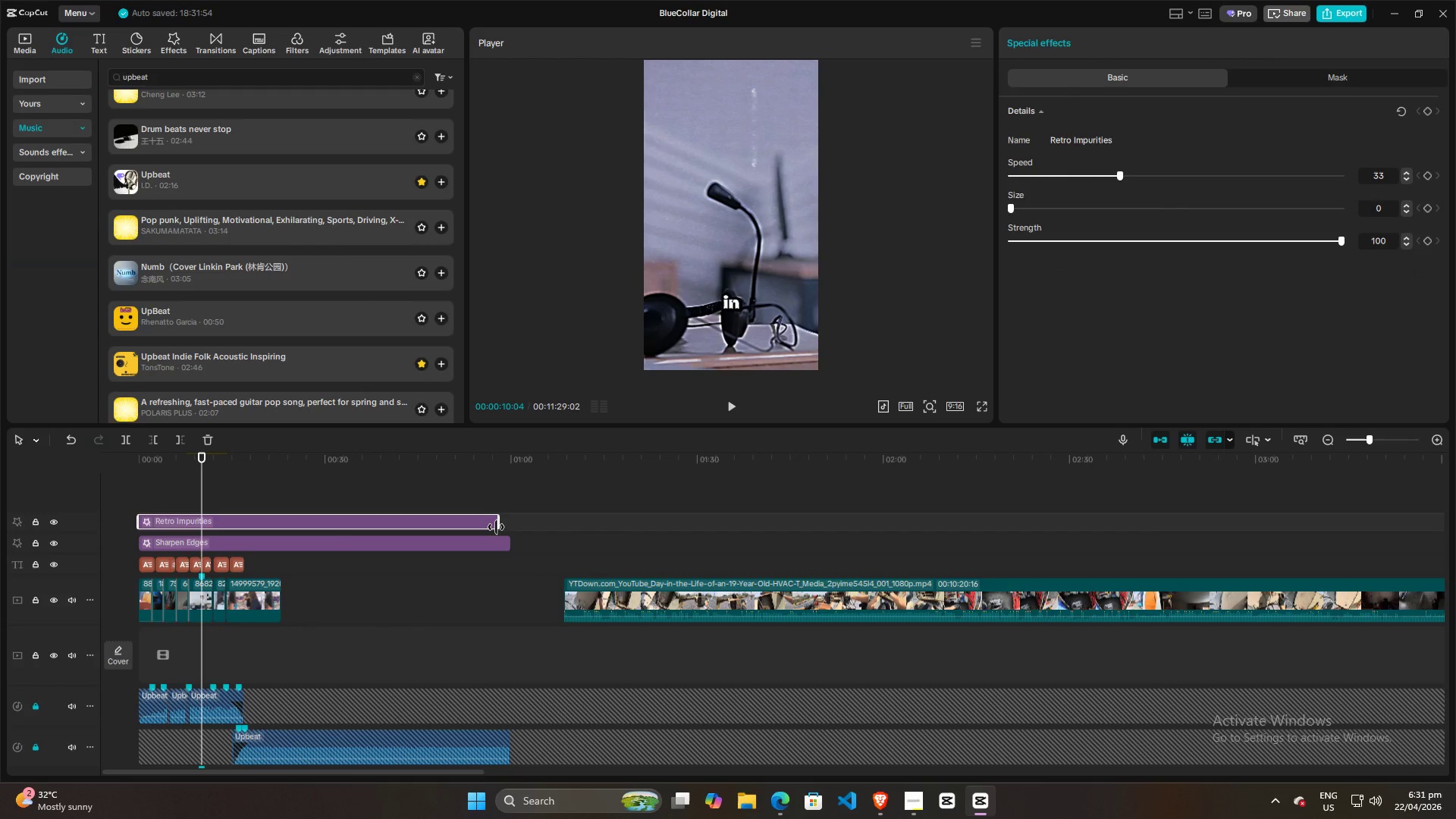 
left_click_drag(start_coordinate=[496, 527], to_coordinate=[507, 527])
 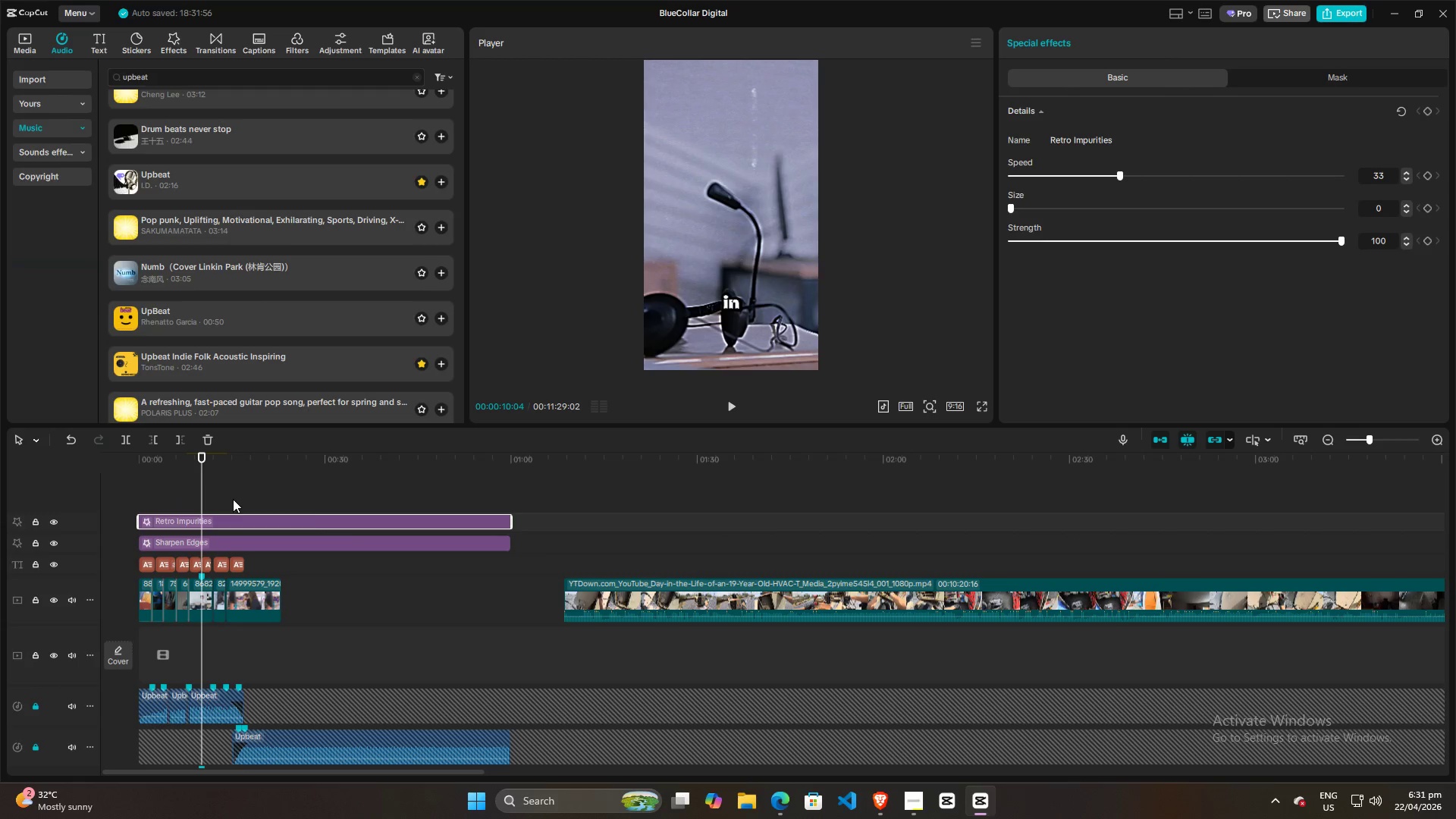 
hold_key(key=ControlLeft, duration=0.41)
scroll: coordinate [363, 592], scroll_direction: up, amount: 4.0
 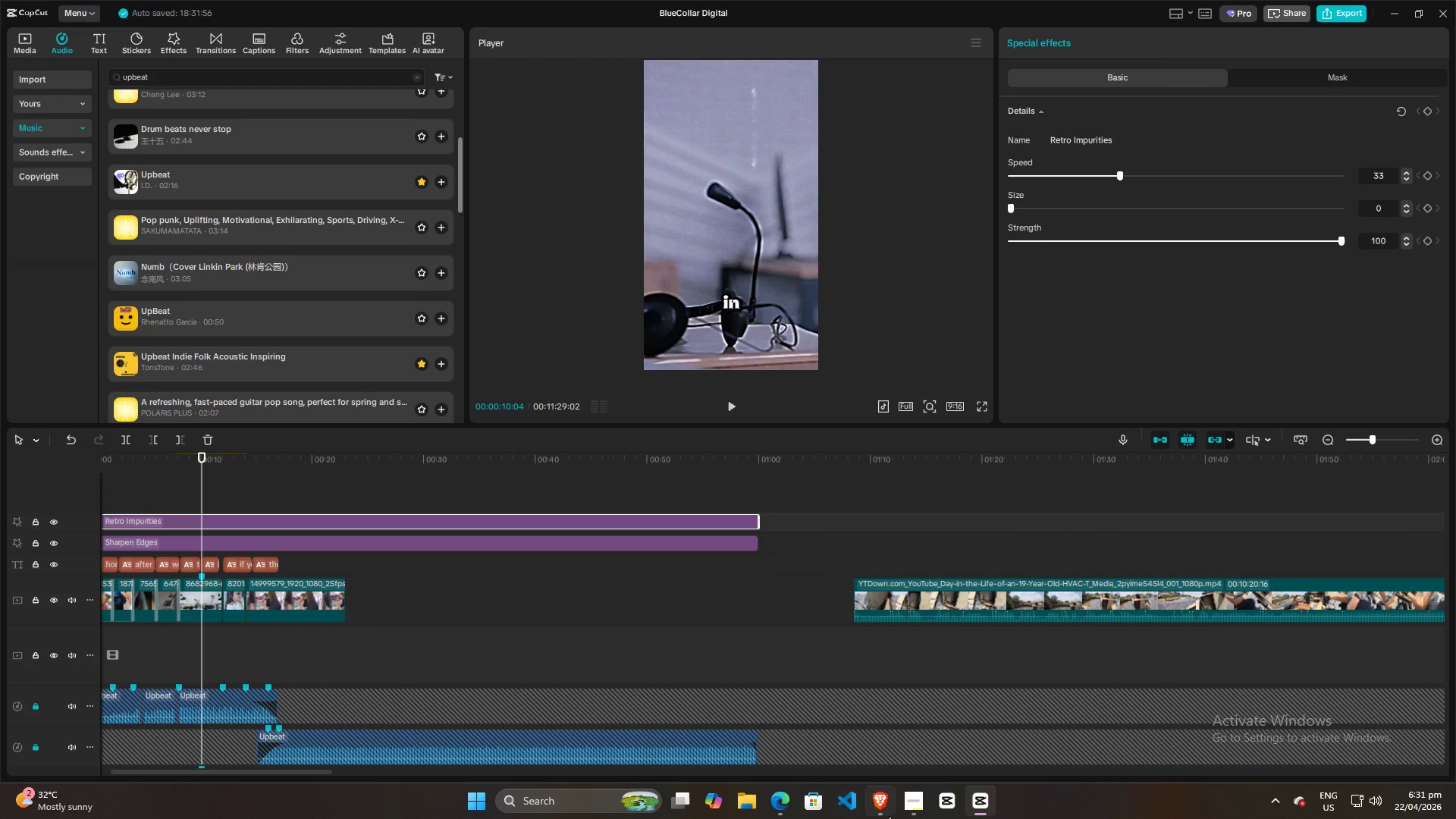 
left_click([909, 799])